 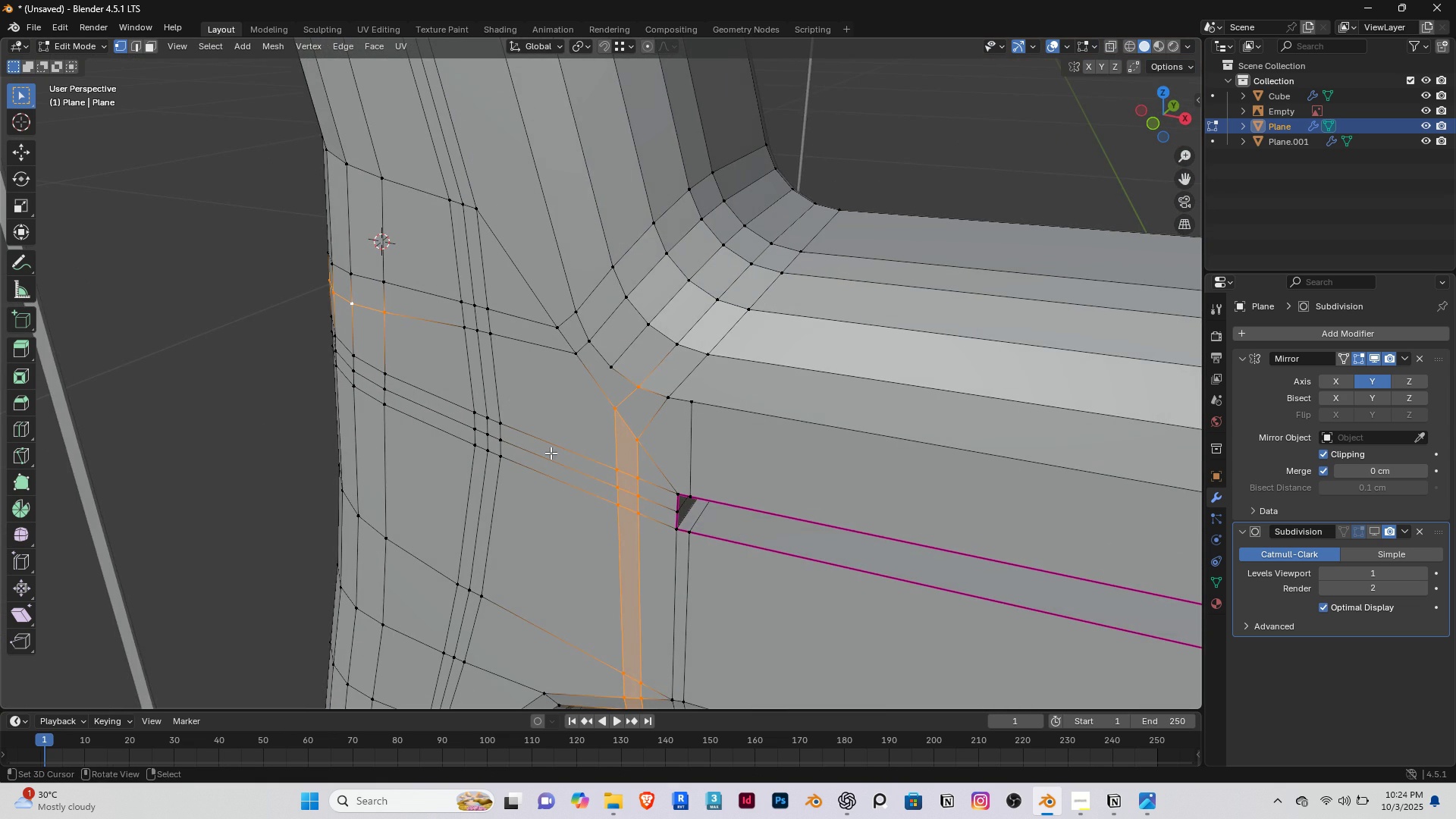 
right_click([533, 417])
 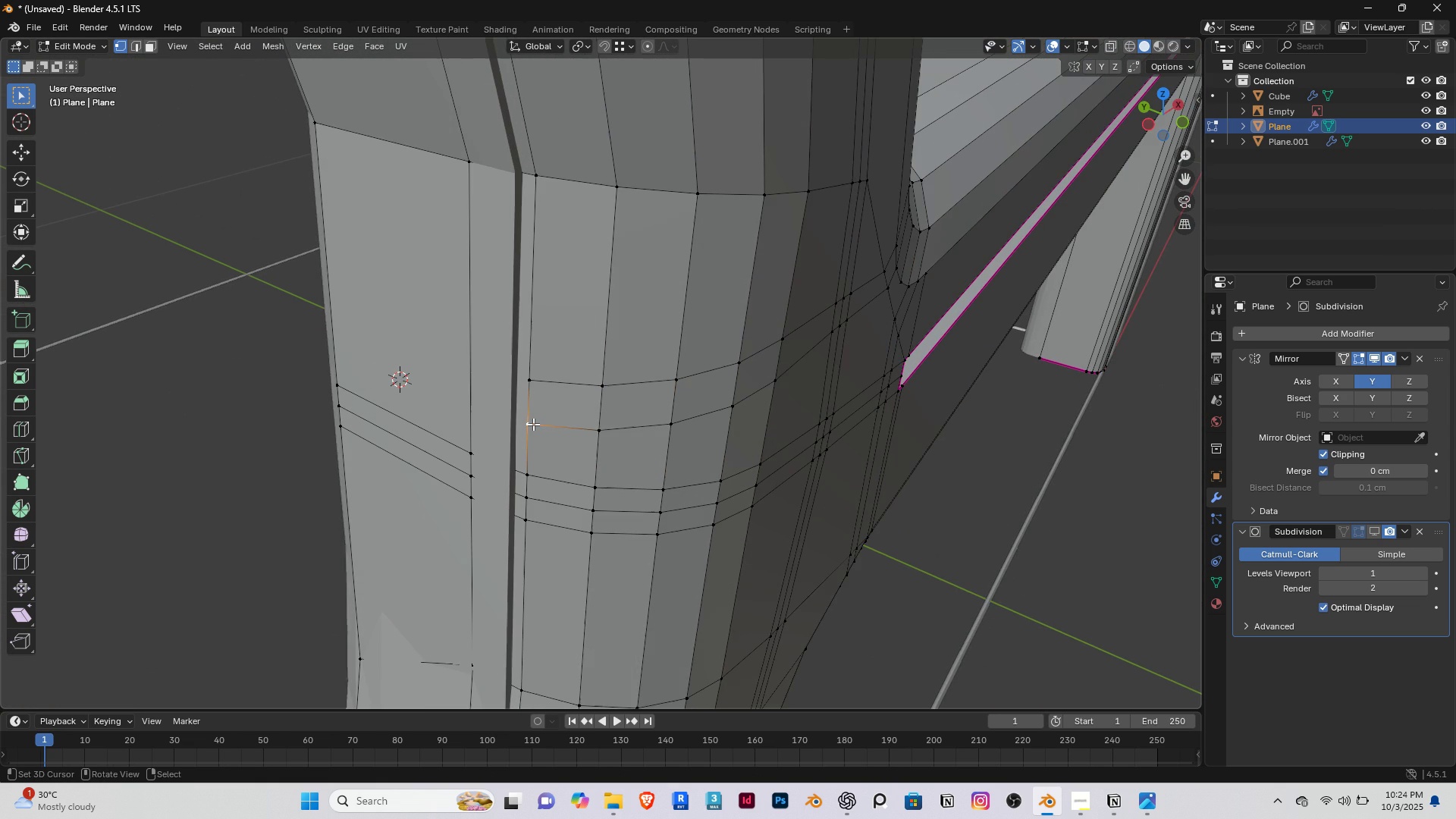 
scroll: coordinate [533, 424], scroll_direction: up, amount: 1.0
 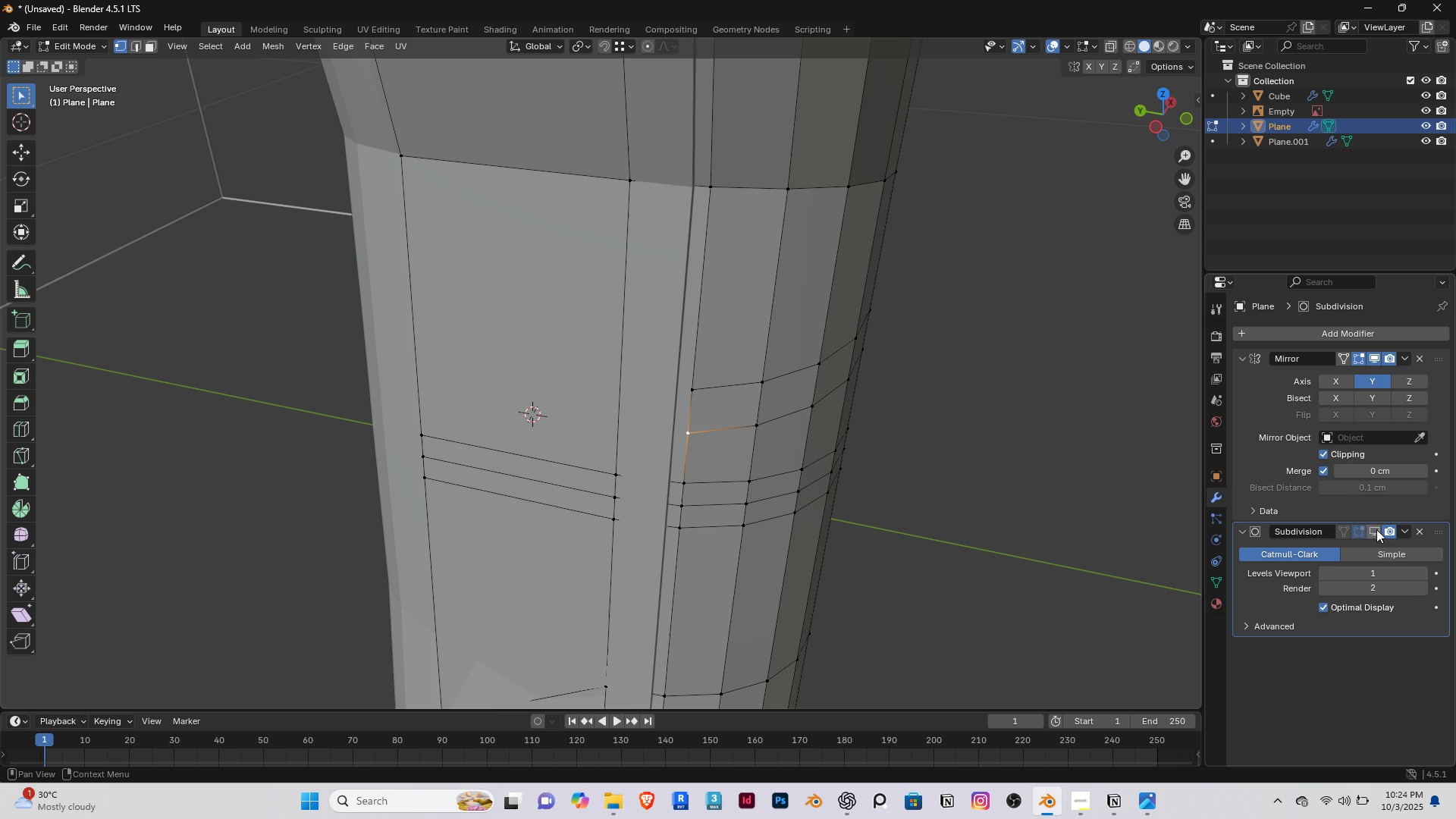 
left_click([1375, 360])
 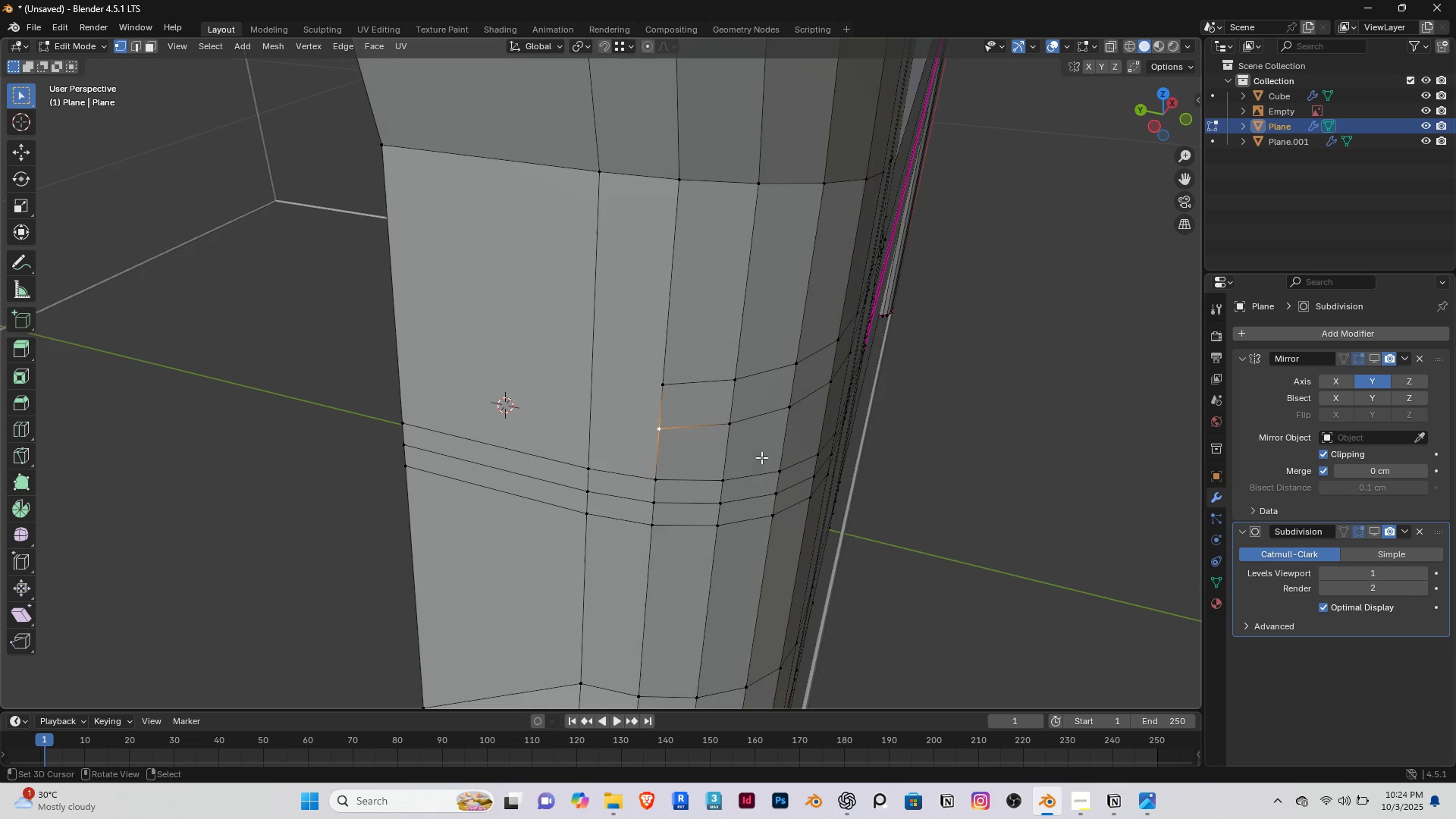 
scroll: coordinate [661, 438], scroll_direction: up, amount: 1.0
 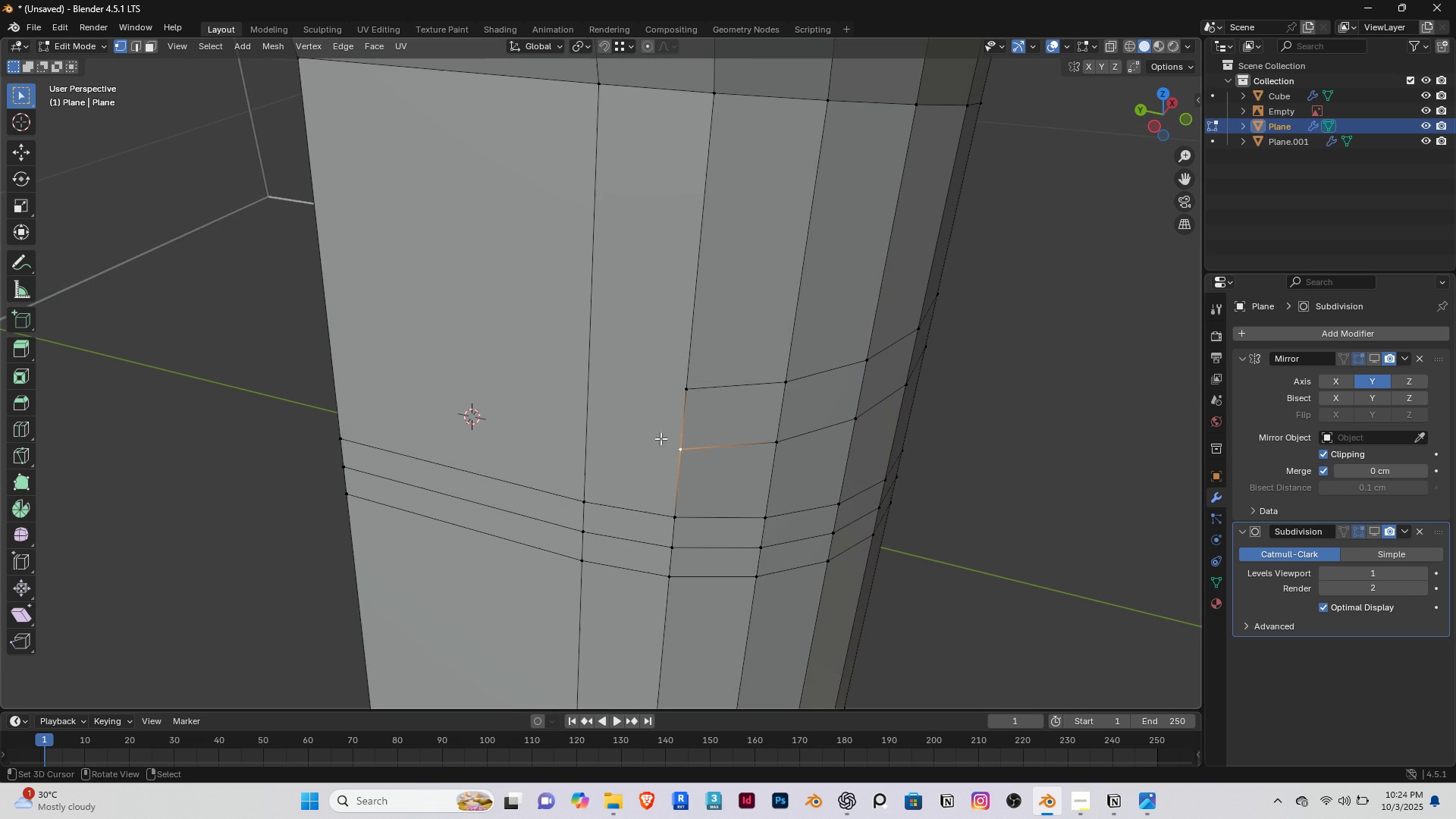 
key(K)
 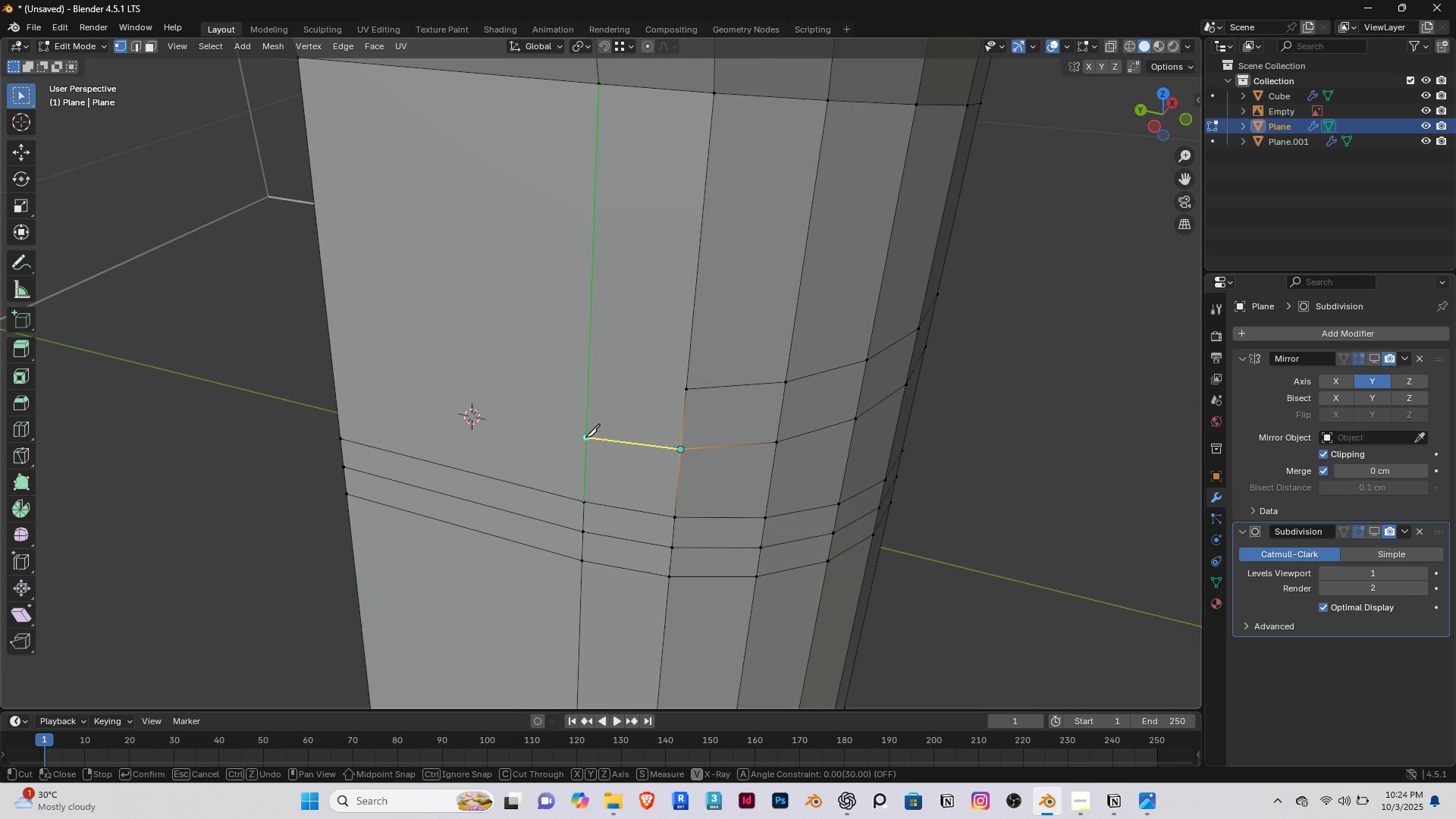 
left_click([585, 437])
 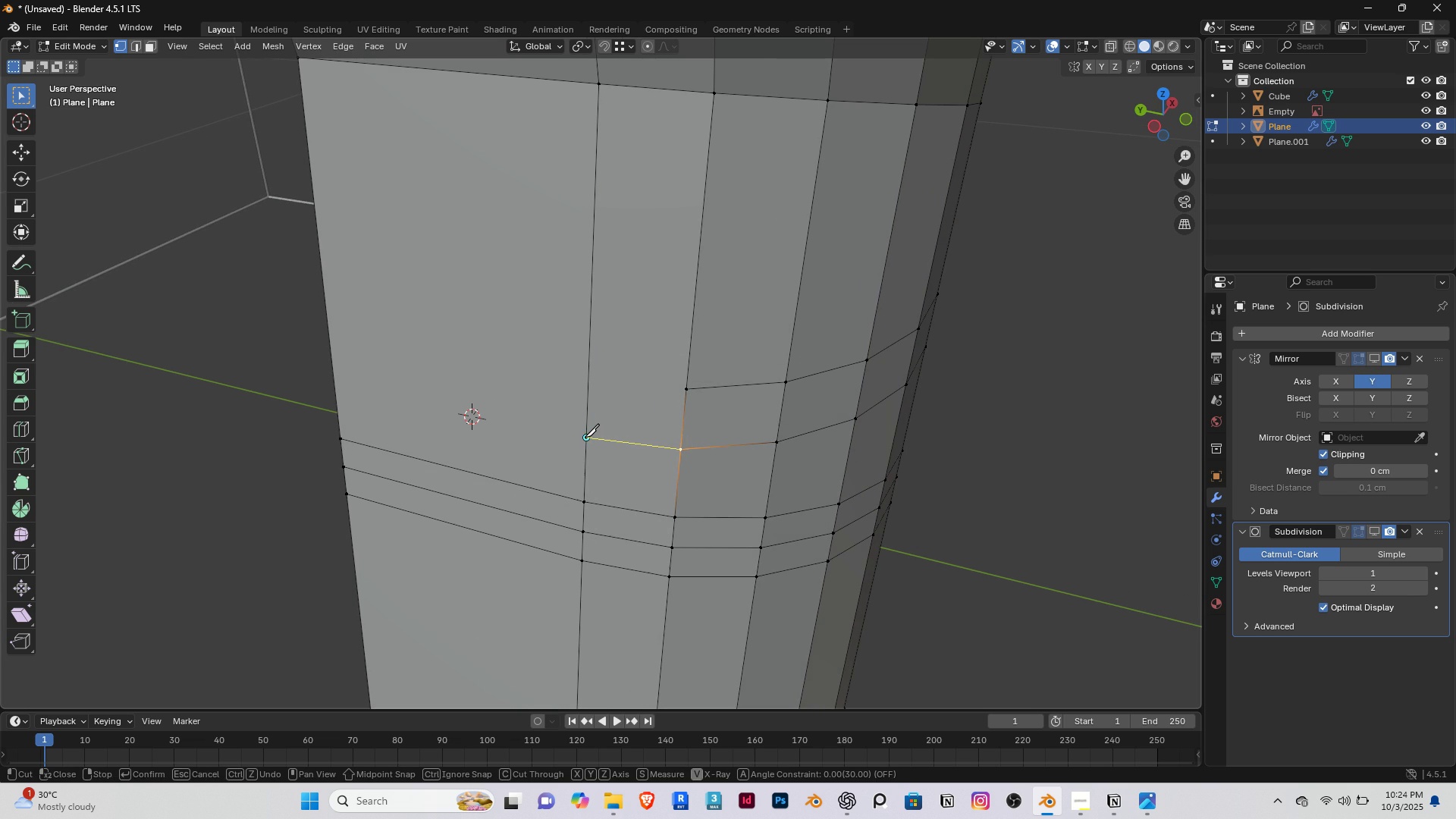 
right_click([585, 437])
 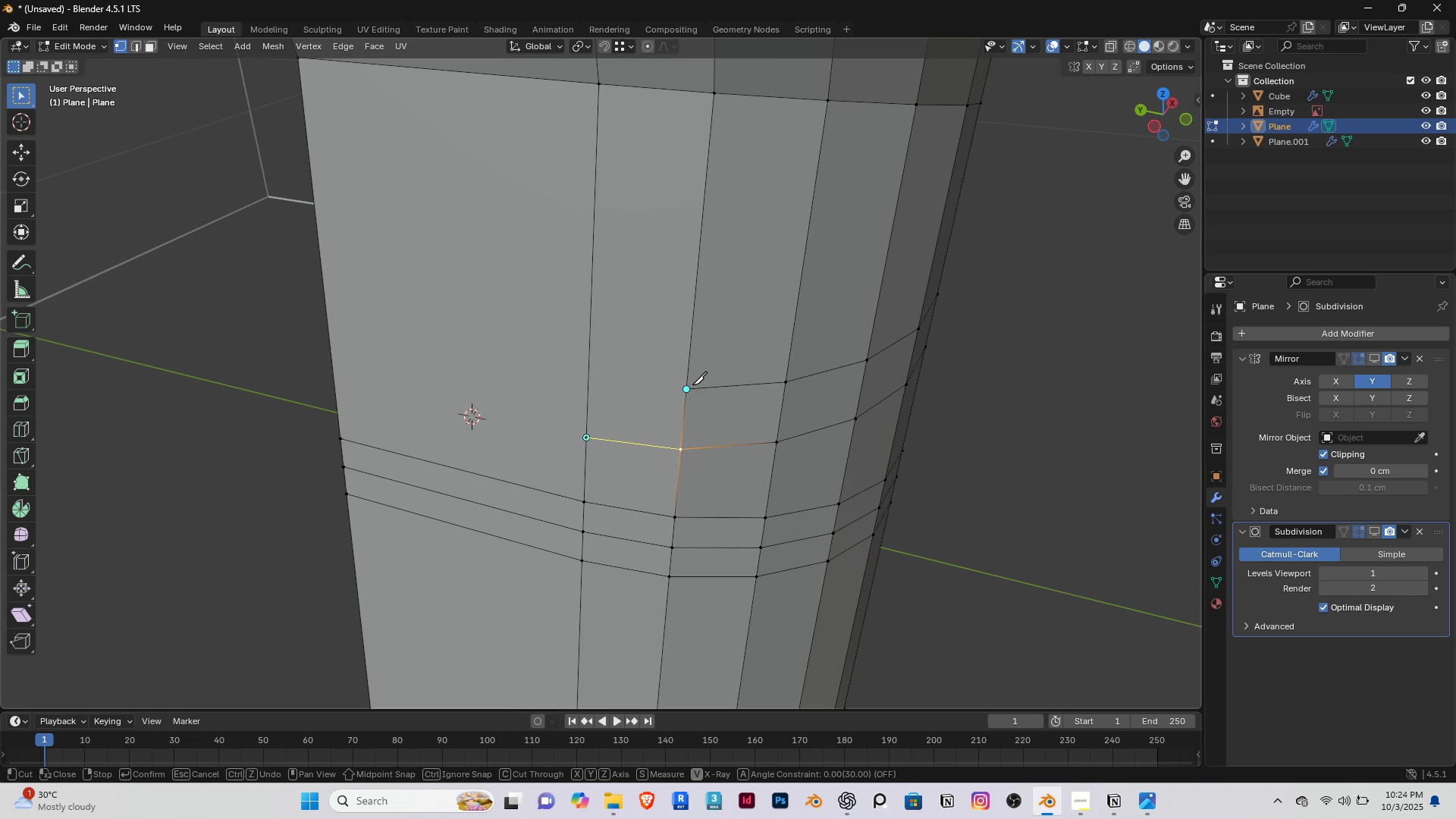 
left_click([692, 384])
 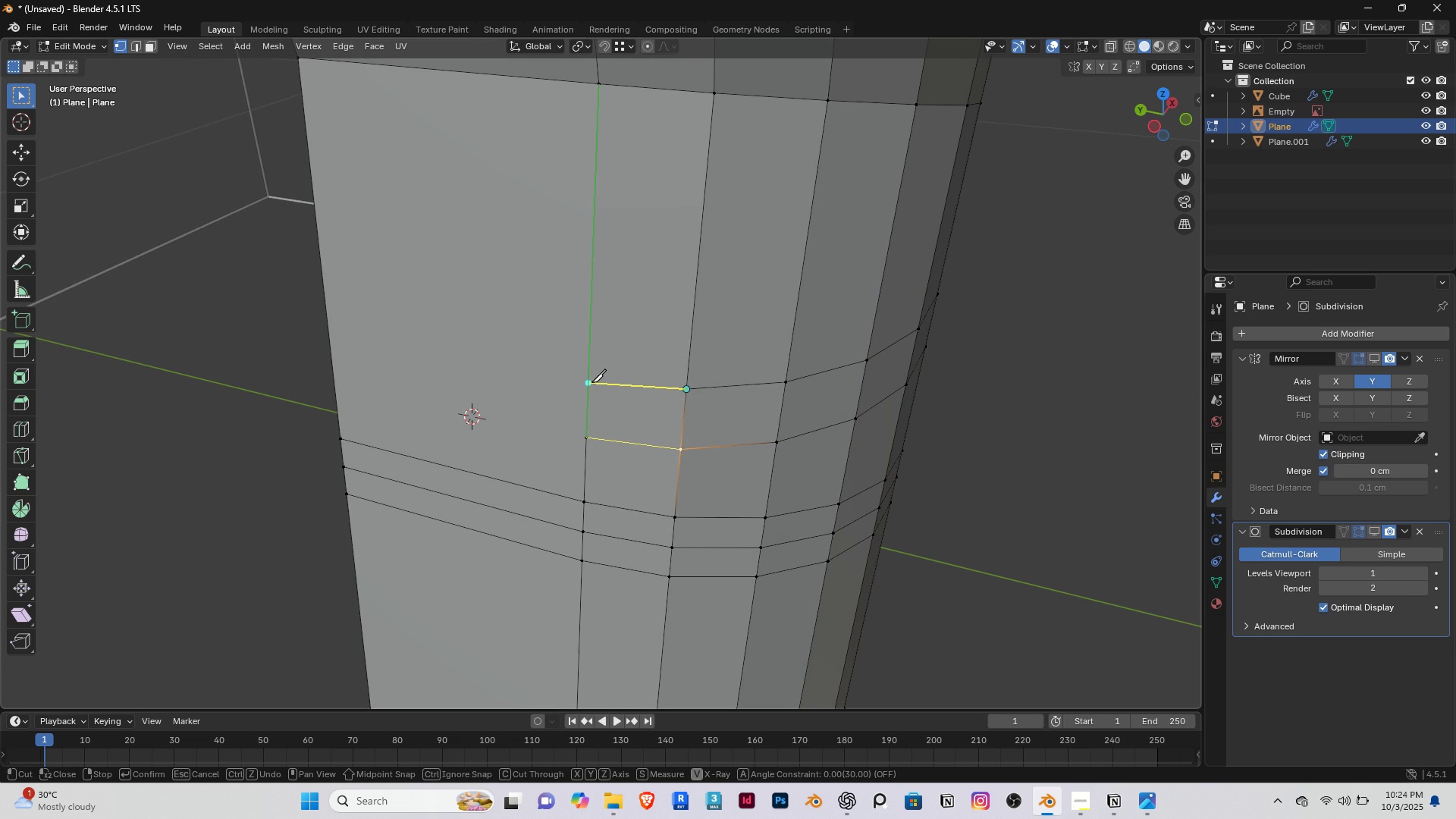 
left_click([592, 382])
 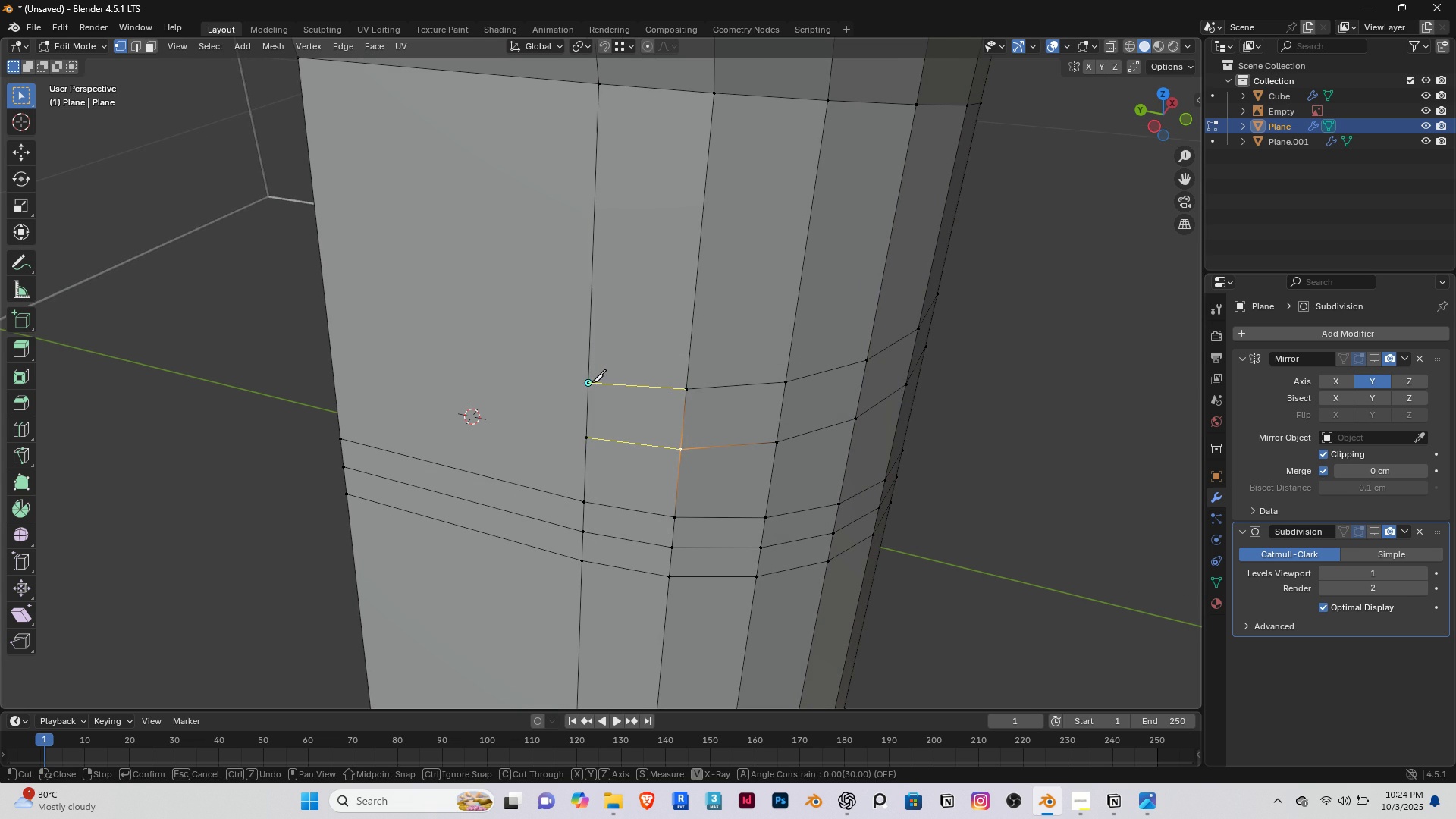 
right_click([592, 382])
 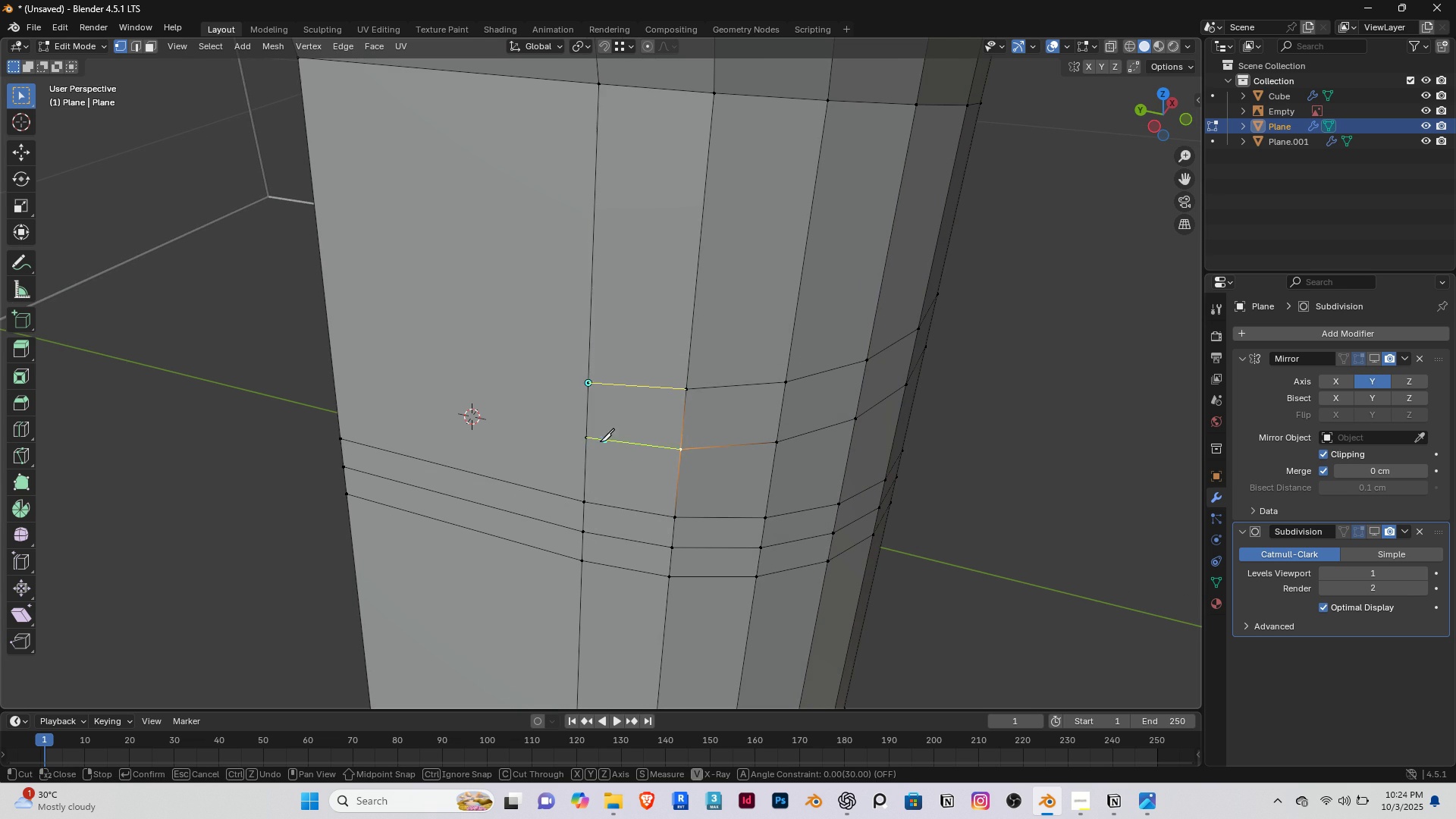 
scroll: coordinate [600, 441], scroll_direction: down, amount: 2.0